 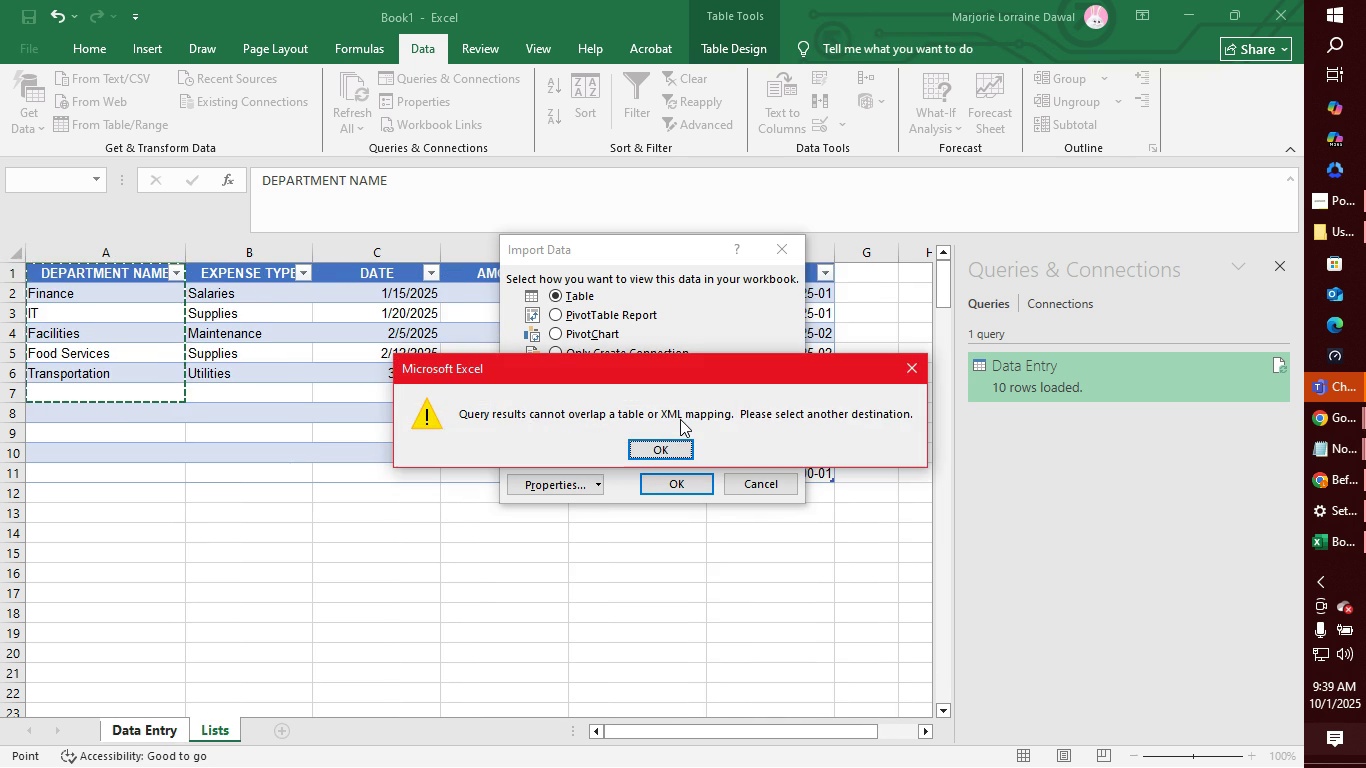 
left_click([675, 448])
 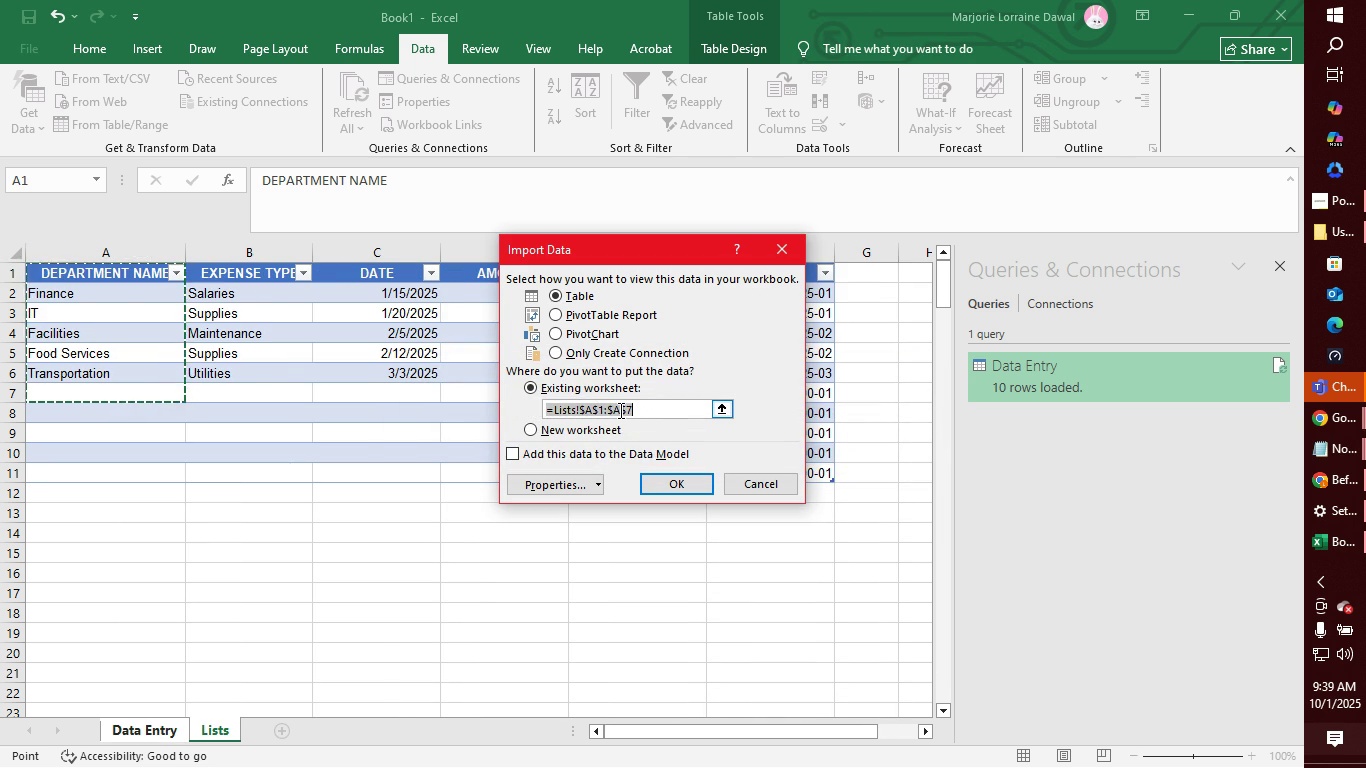 
left_click([641, 410])
 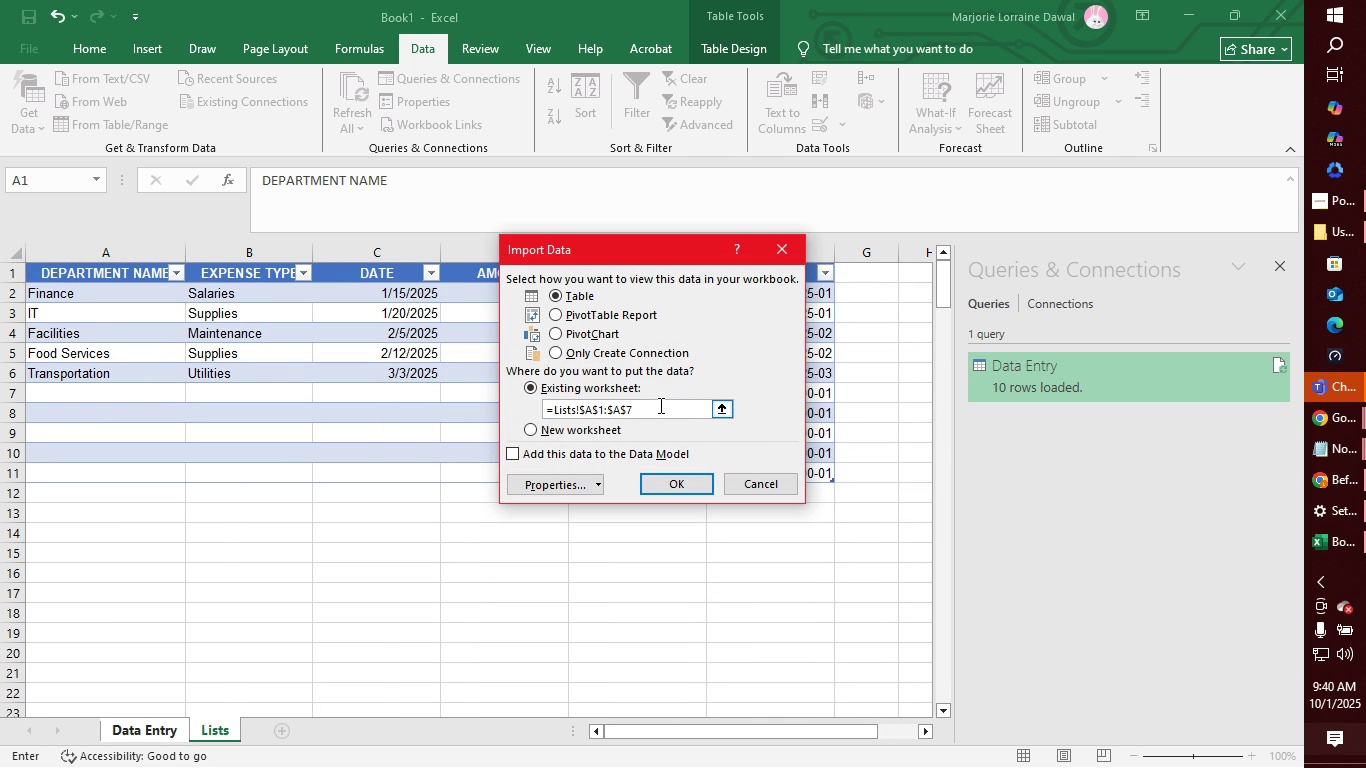 
key(Backspace)
type(6)
key(Backspace)
type(10)
key(Backspace)
type(1)
 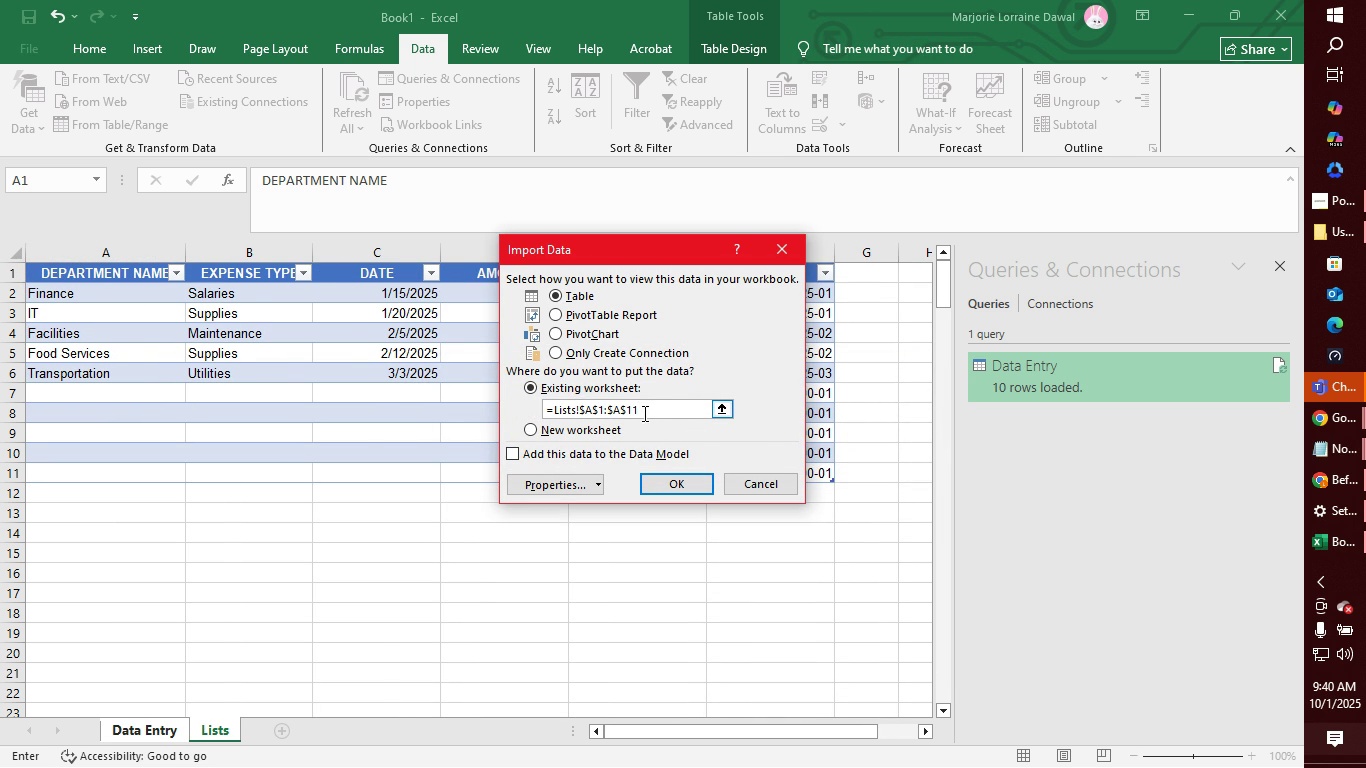 
key(Enter)
 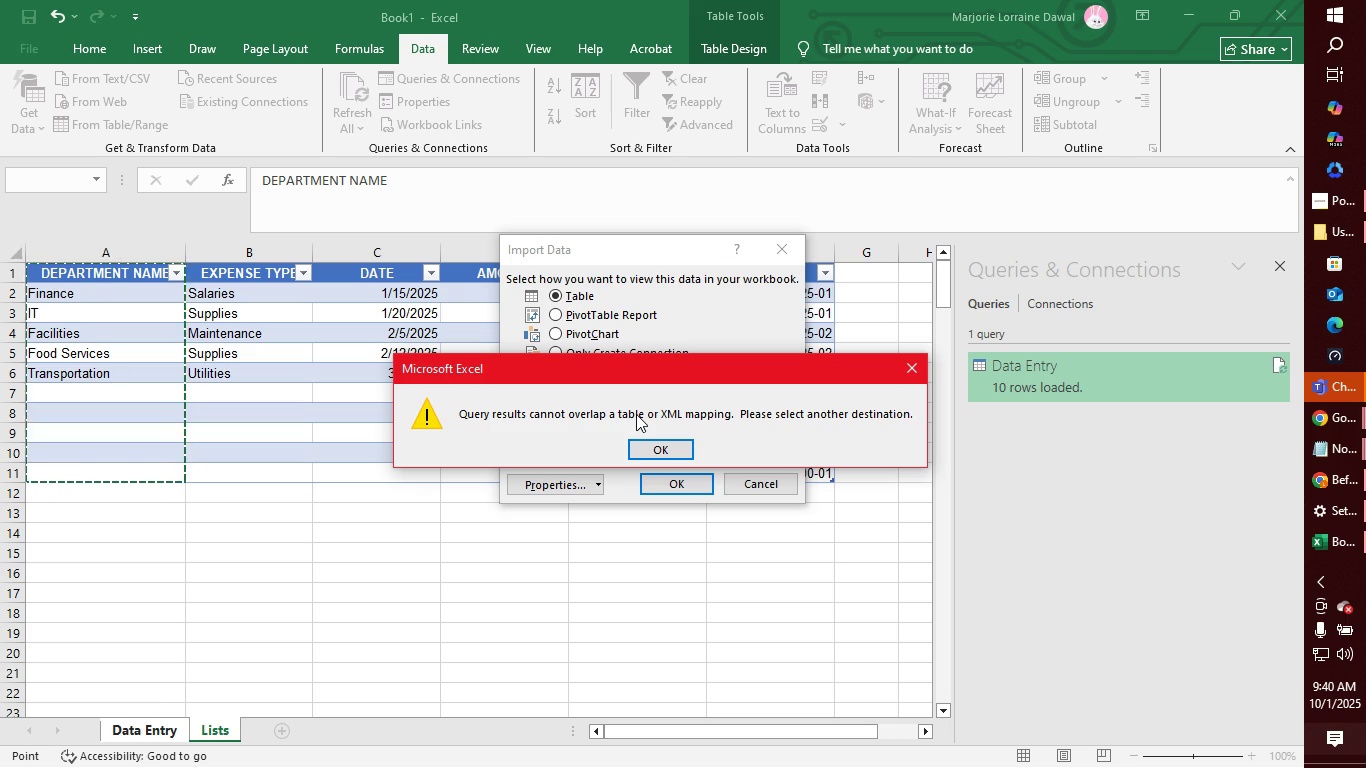 
left_click([660, 451])
 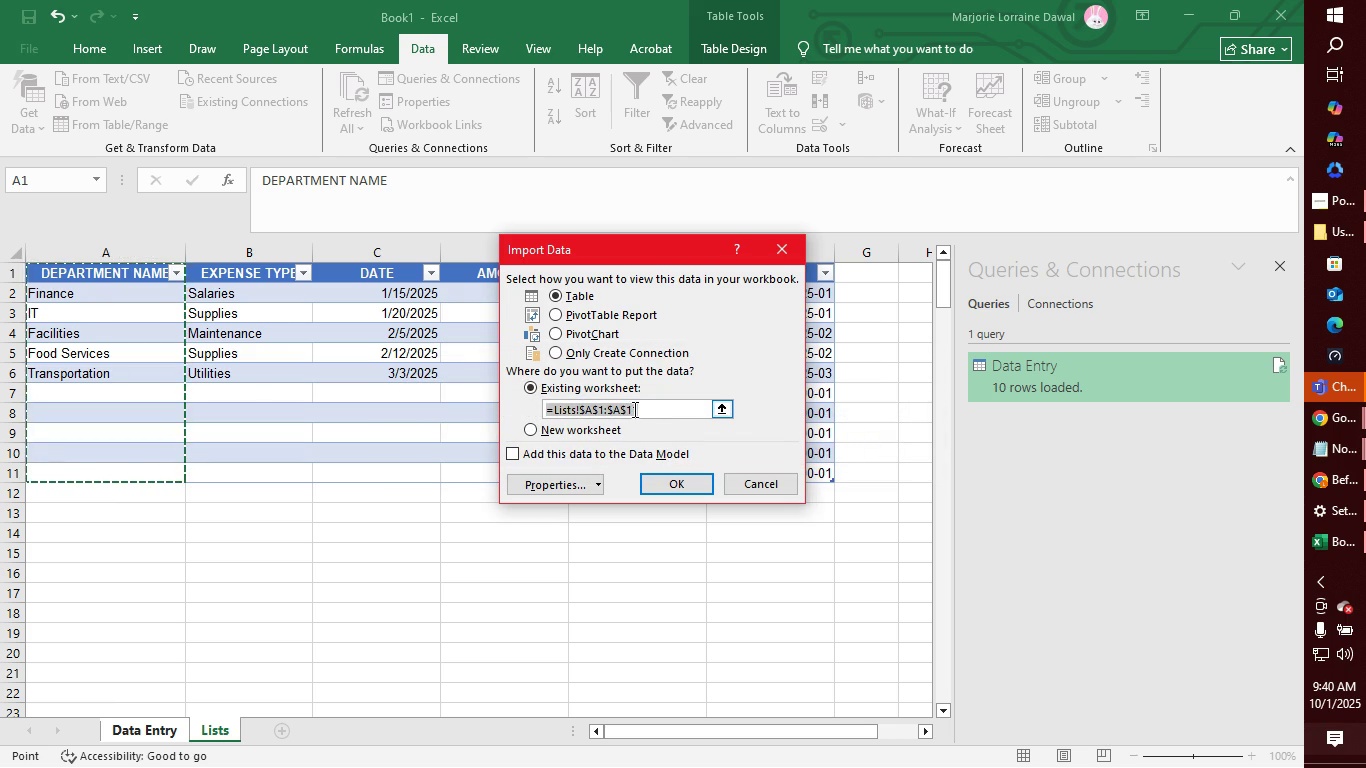 
left_click([640, 409])
 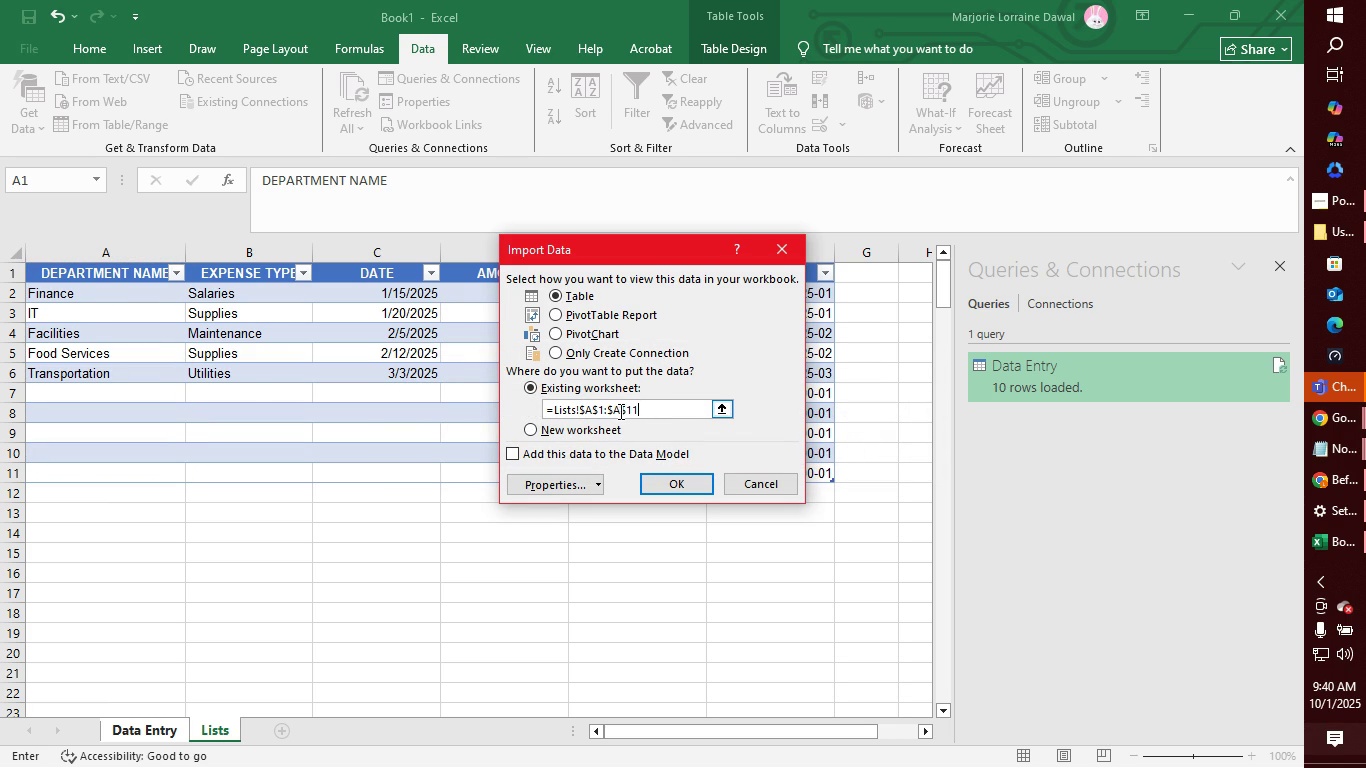 
left_click([618, 410])
 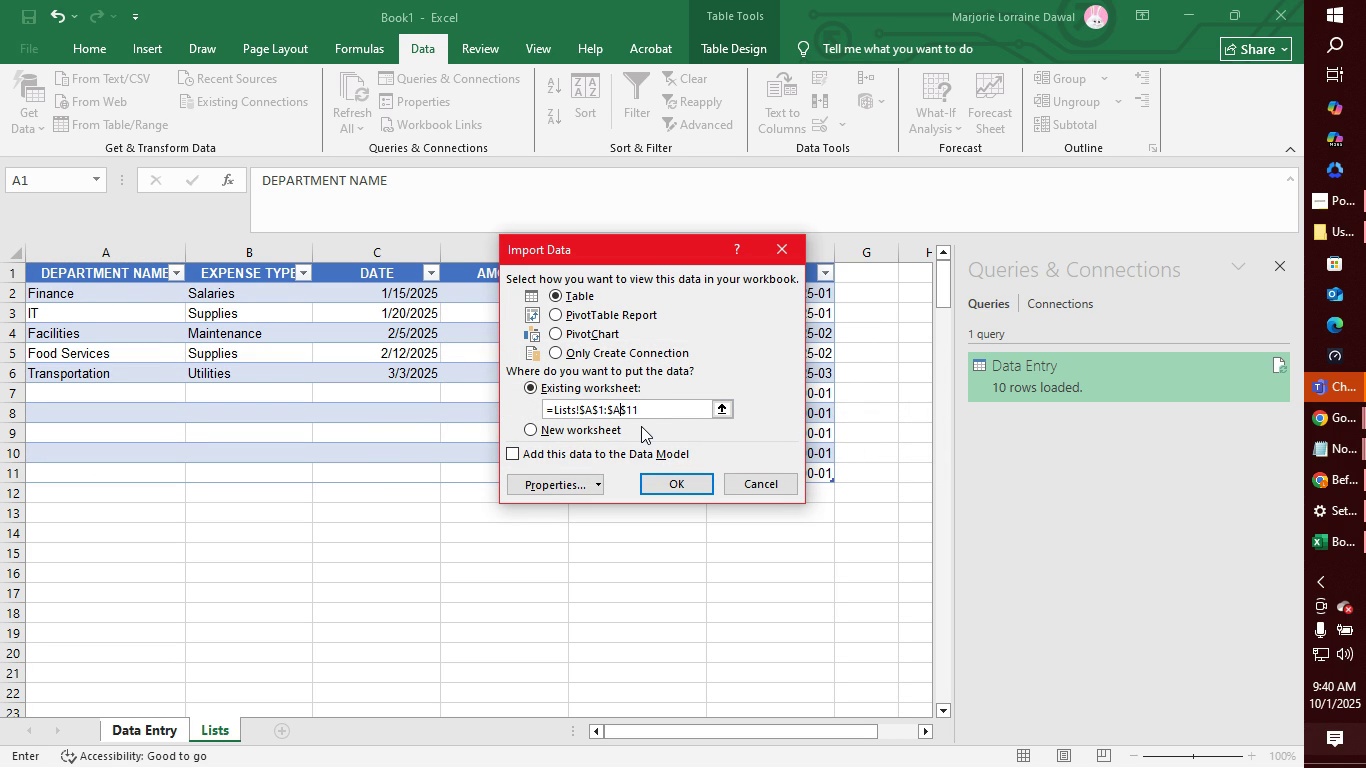 
key(Backspace)